 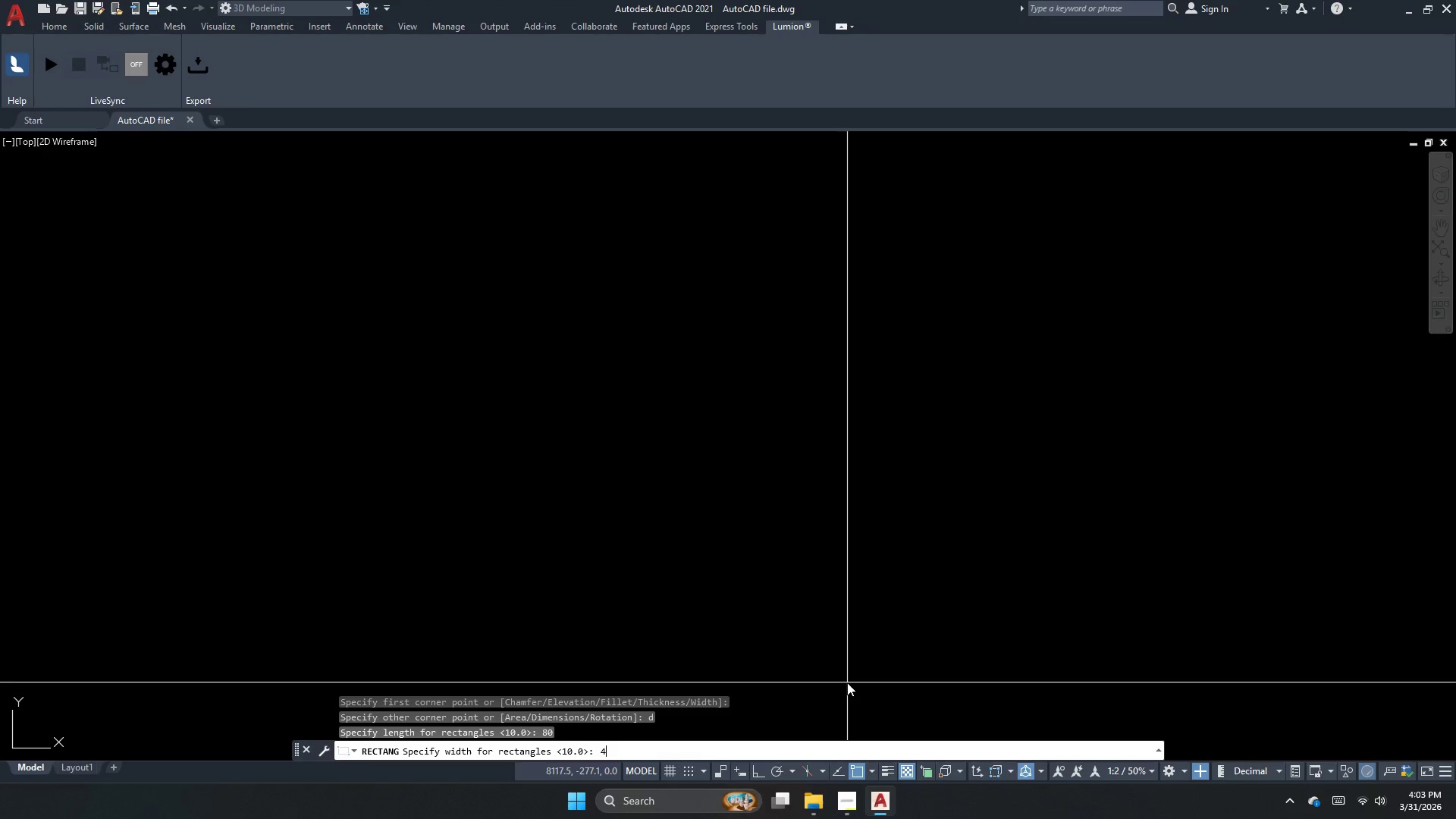 
key(Numpad0)
 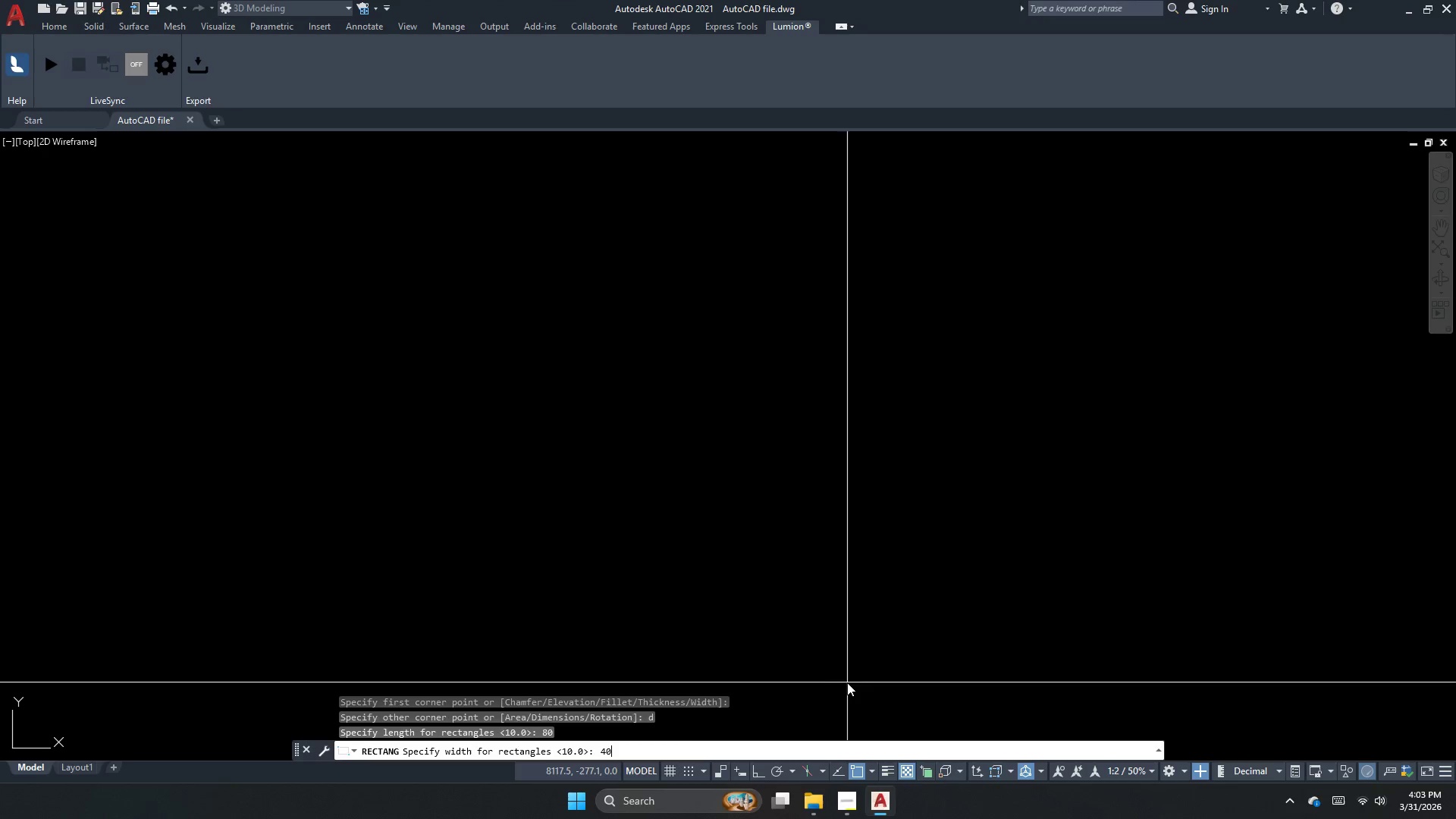 
key(NumpadEnter)
 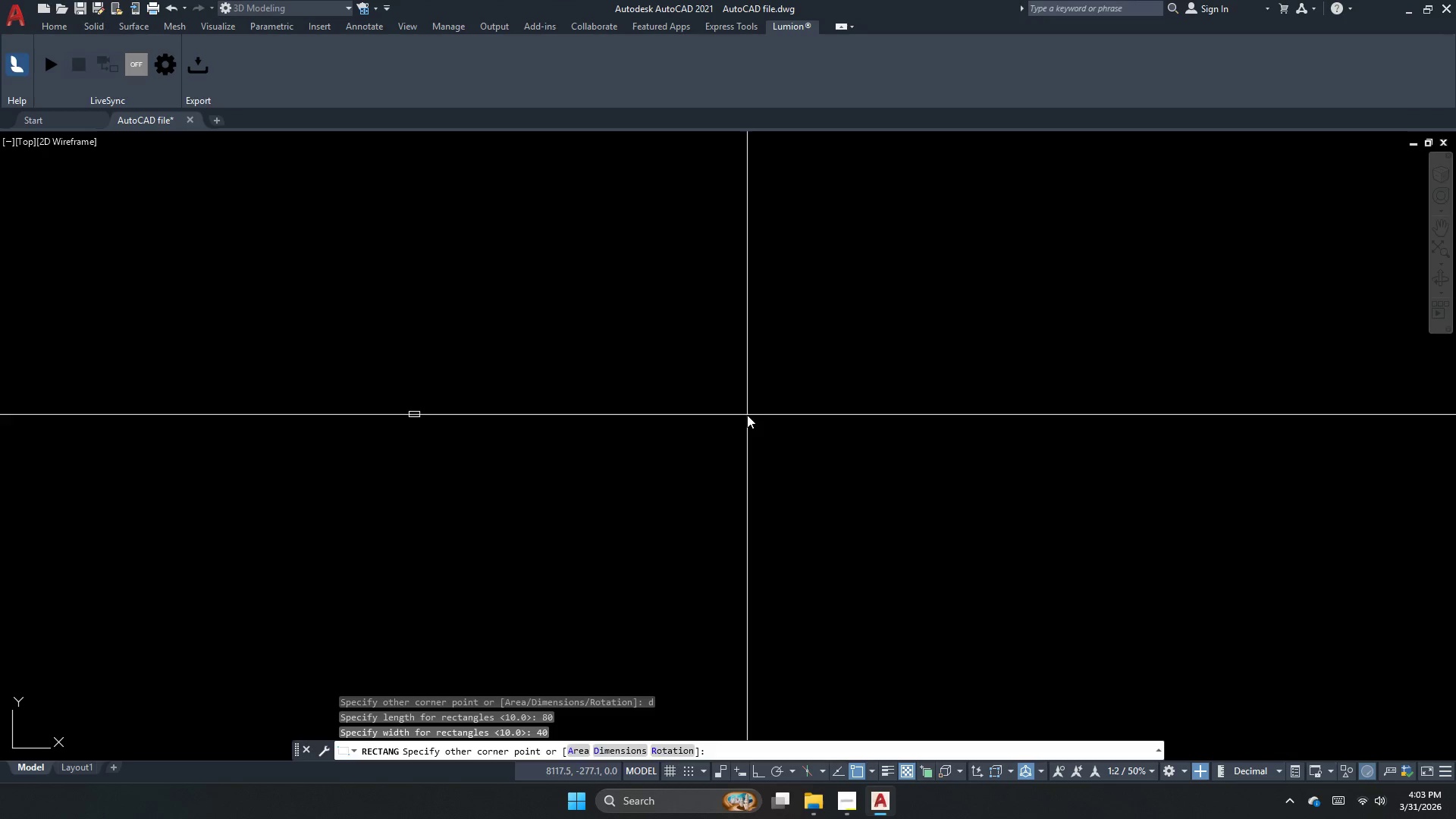 
left_click([743, 415])
 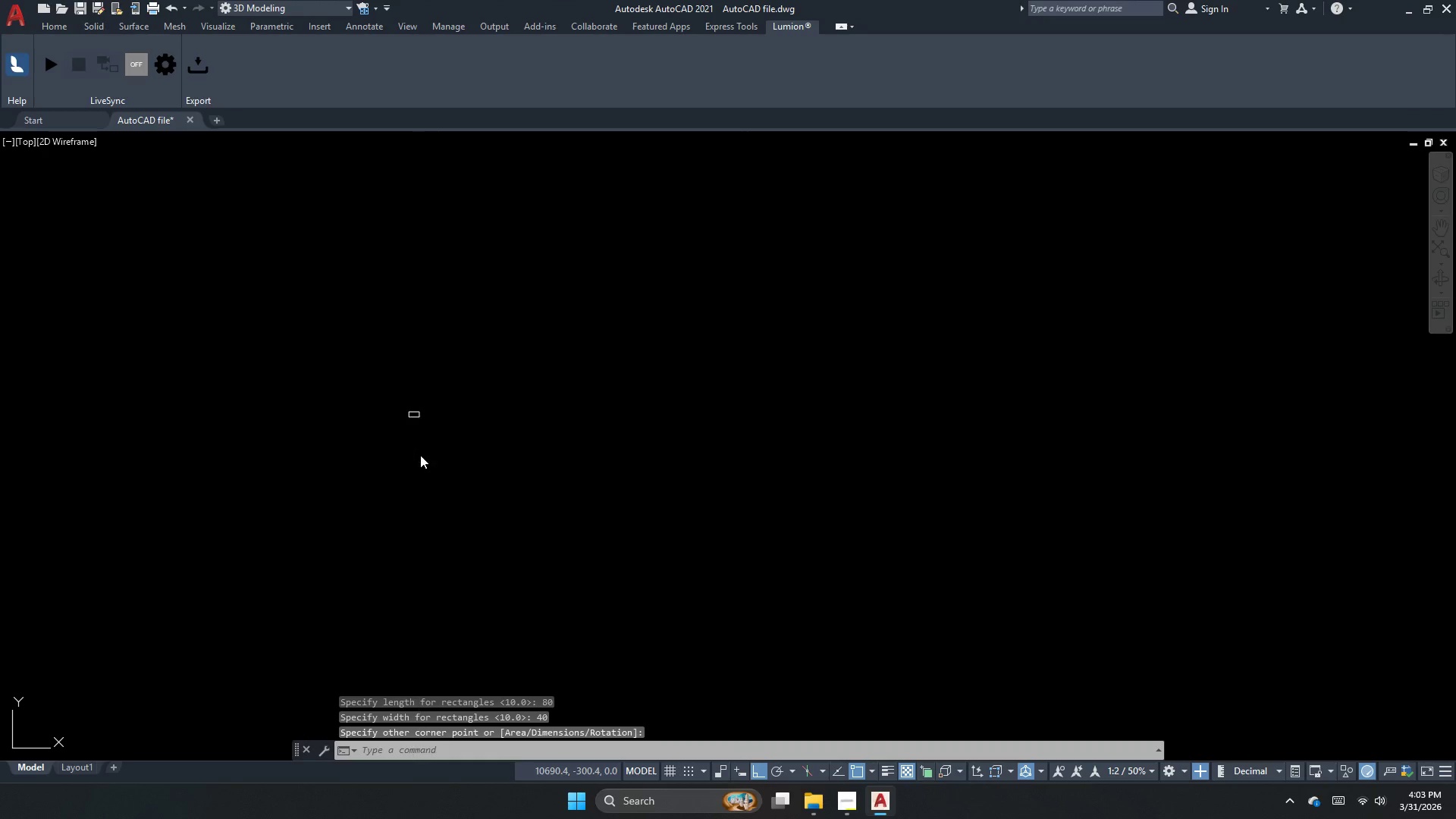 
double_click([420, 456])
 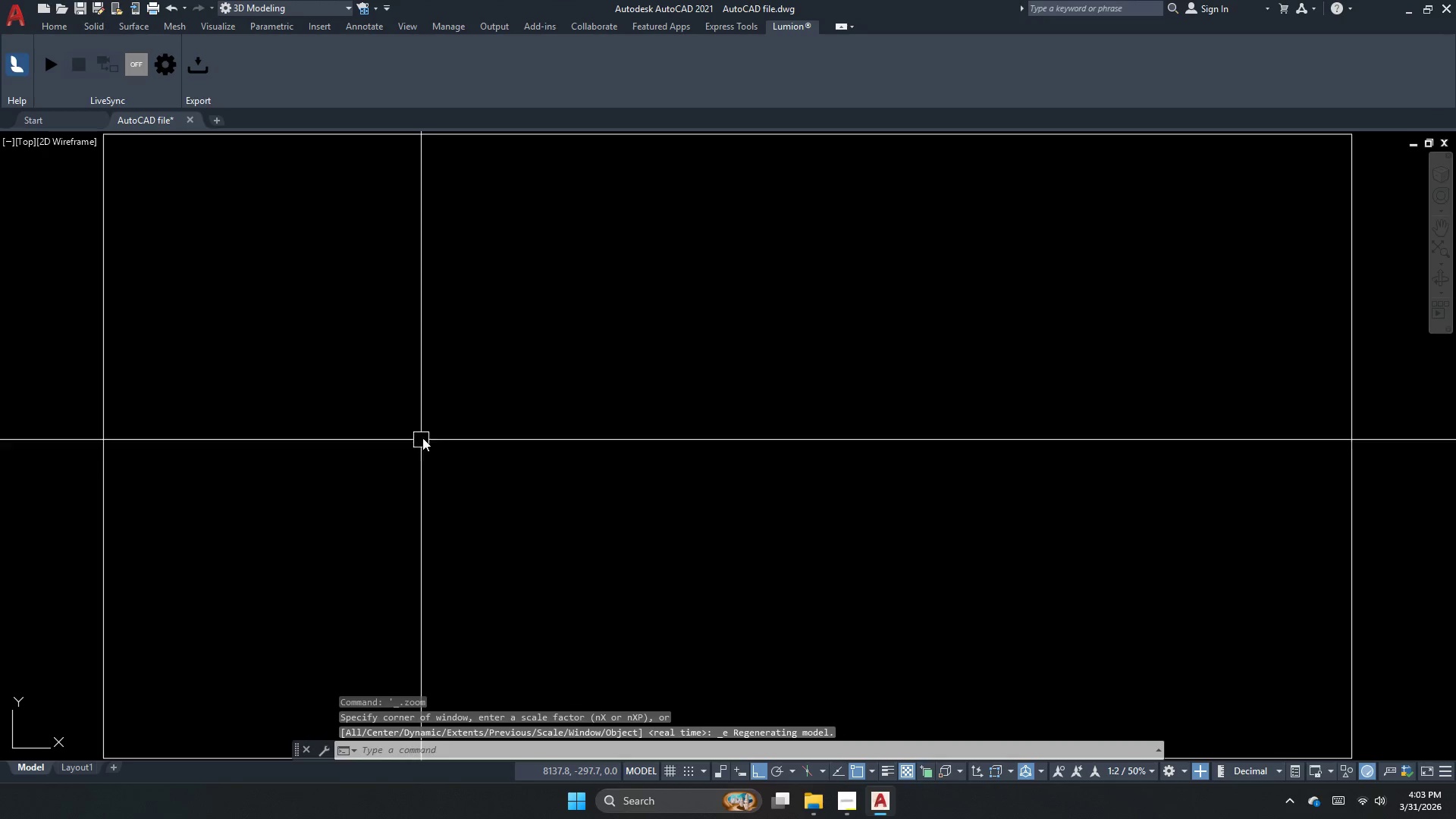 
scroll: coordinate [433, 425], scroll_direction: down, amount: 3.0
 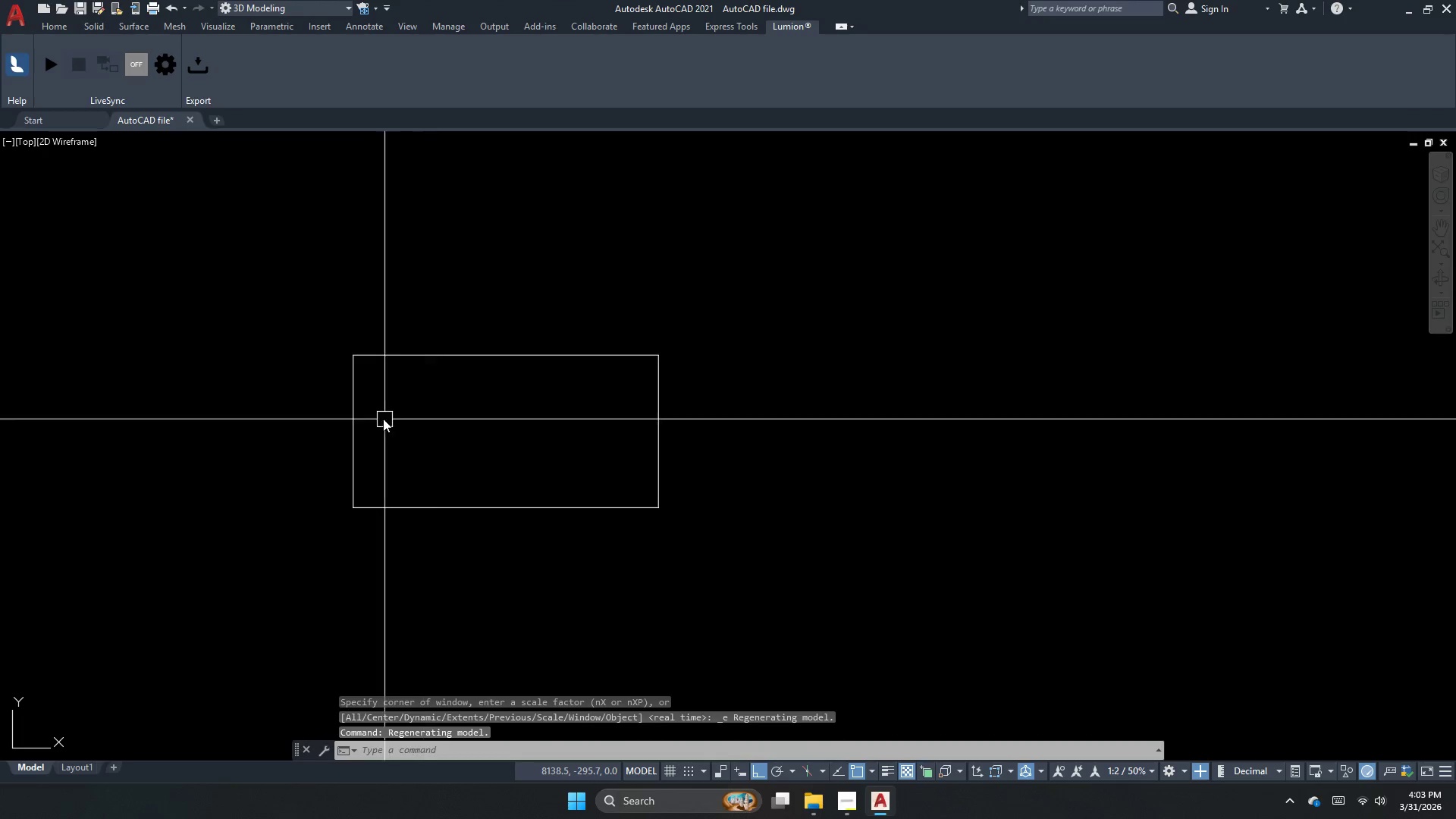 
key(Escape)
 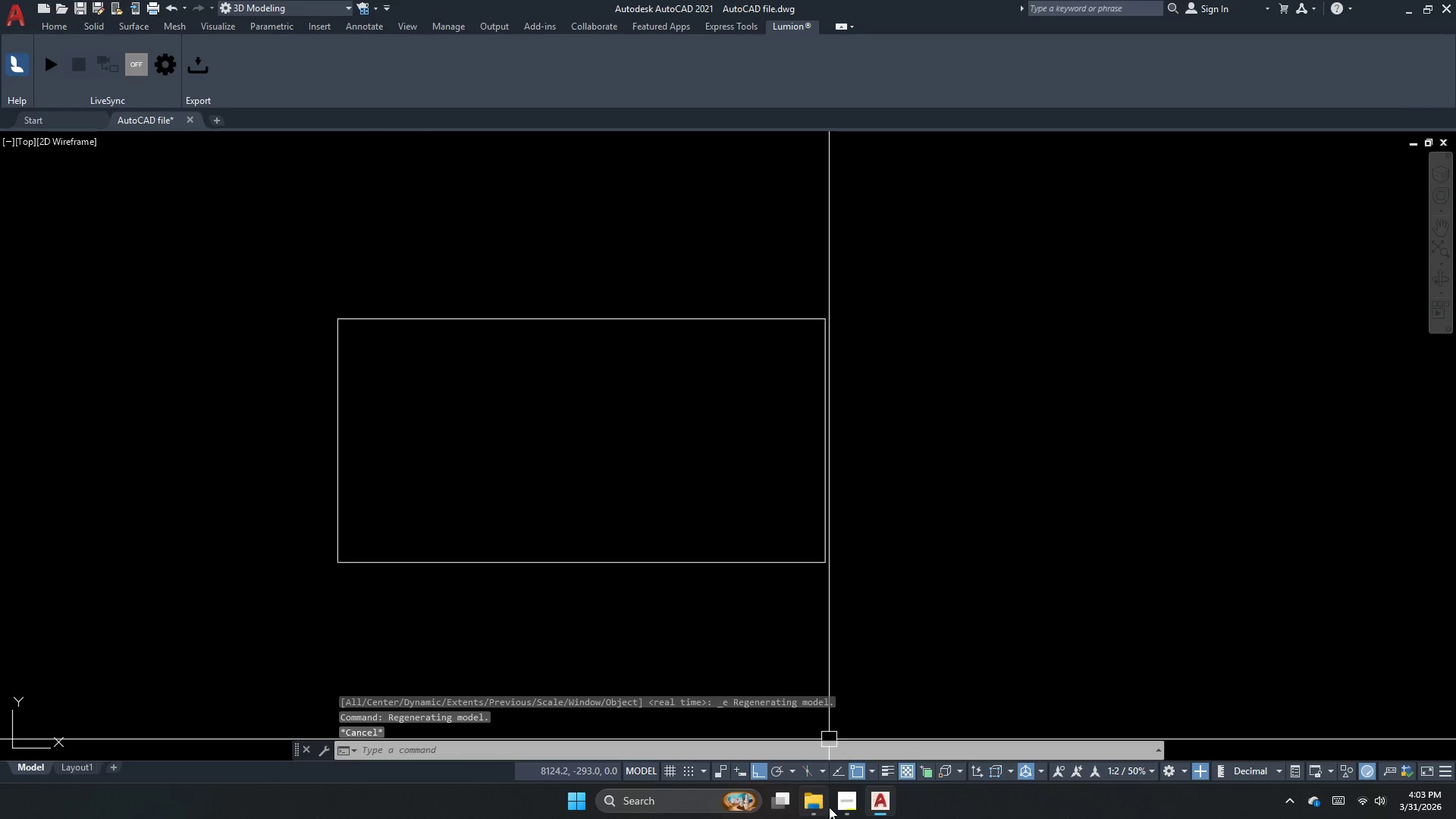 
scroll: coordinate [378, 416], scroll_direction: up, amount: 1.0
 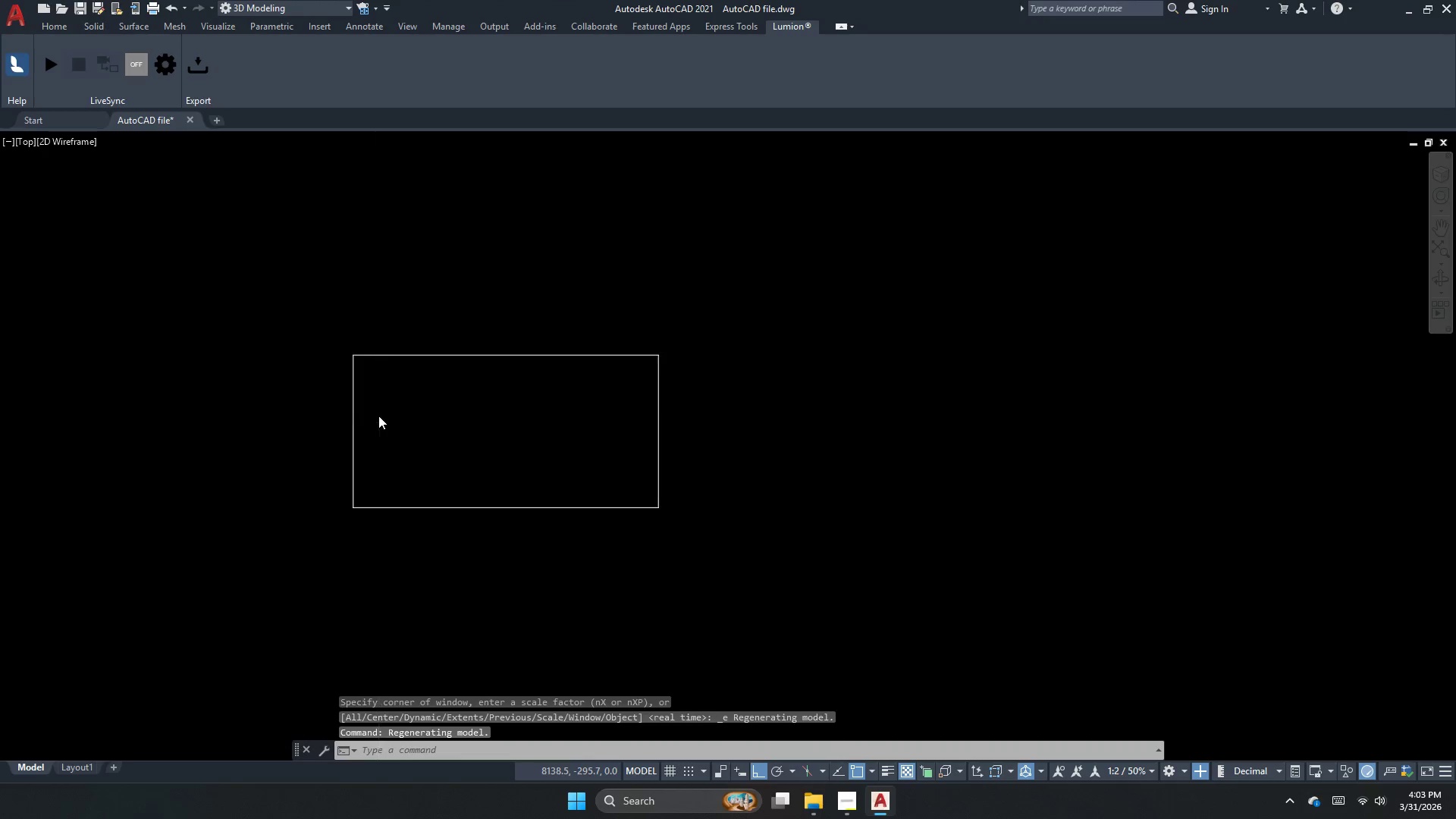 
left_click([839, 814])